 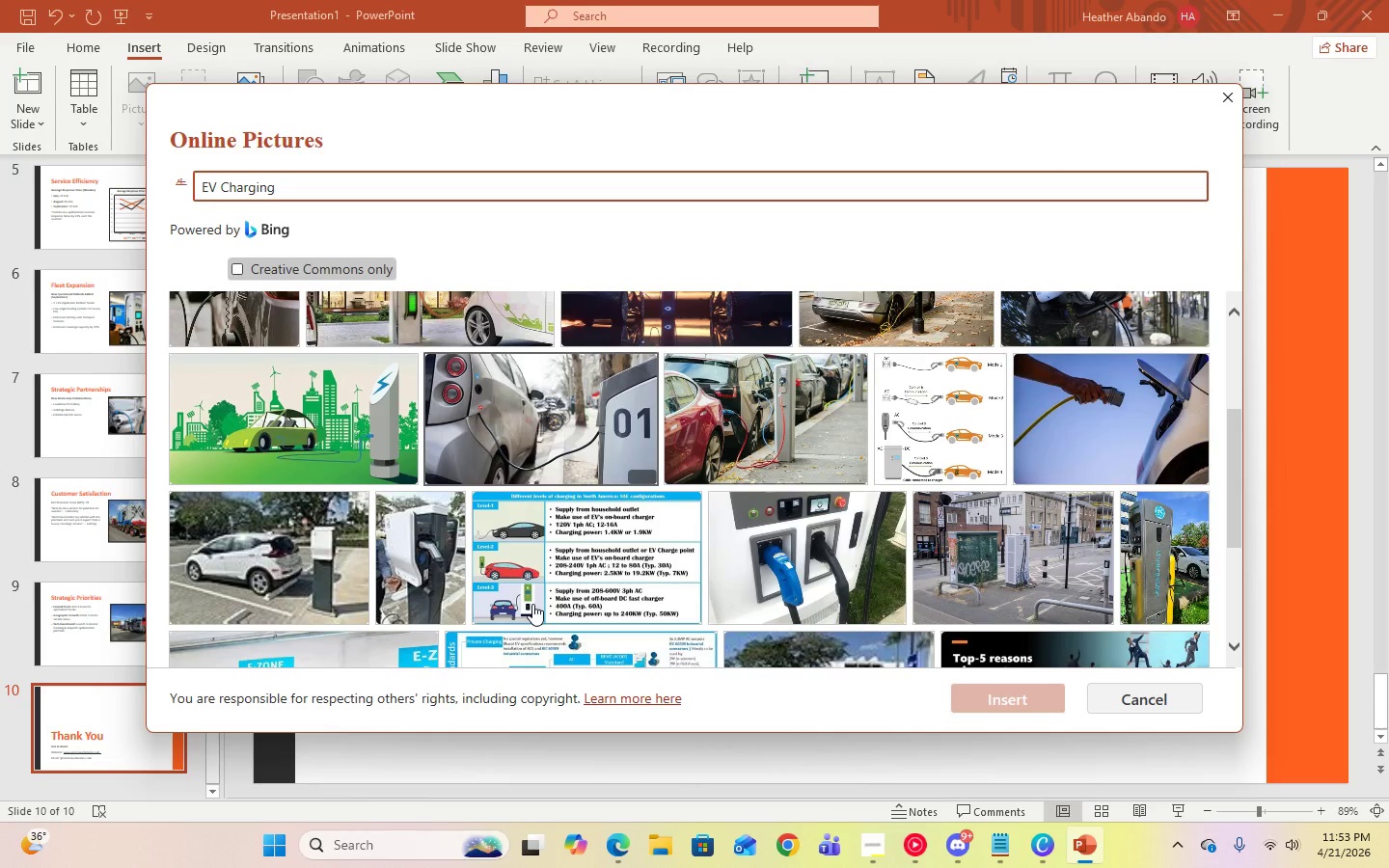 
scroll: coordinate [532, 604], scroll_direction: down, amount: 21.0
 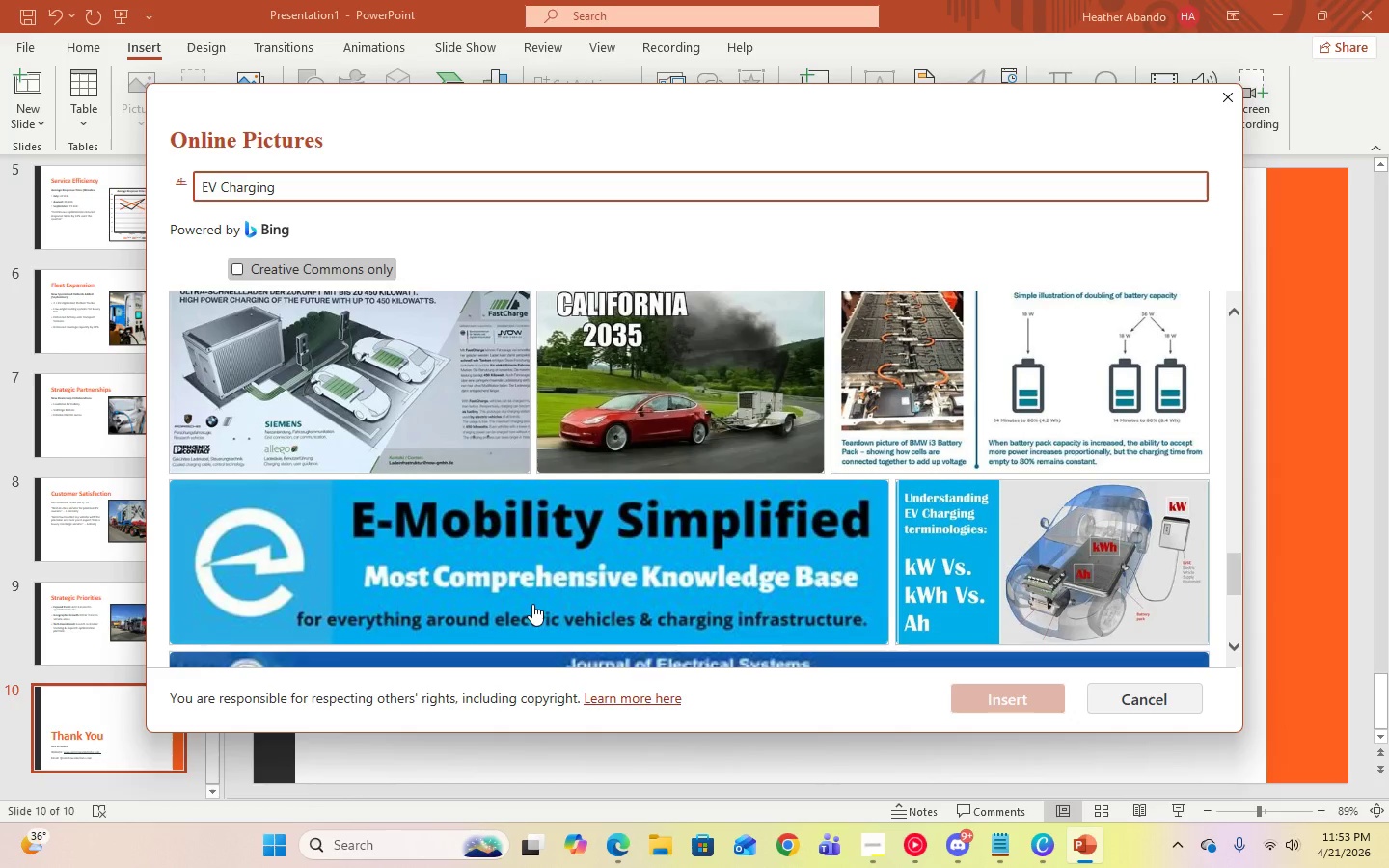 
scroll: coordinate [822, 551], scroll_direction: up, amount: 13.0
 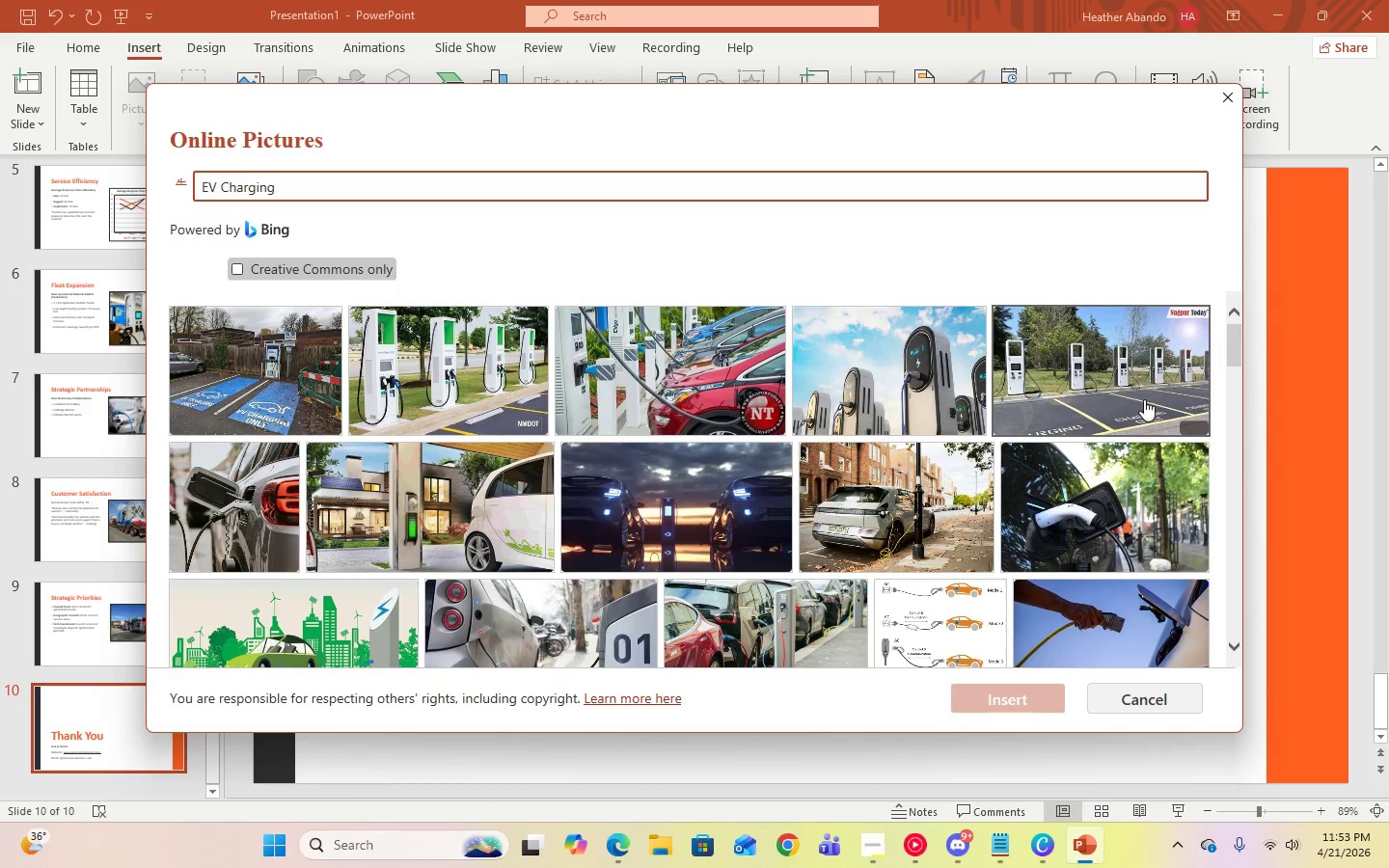 
left_click([1217, 99])
 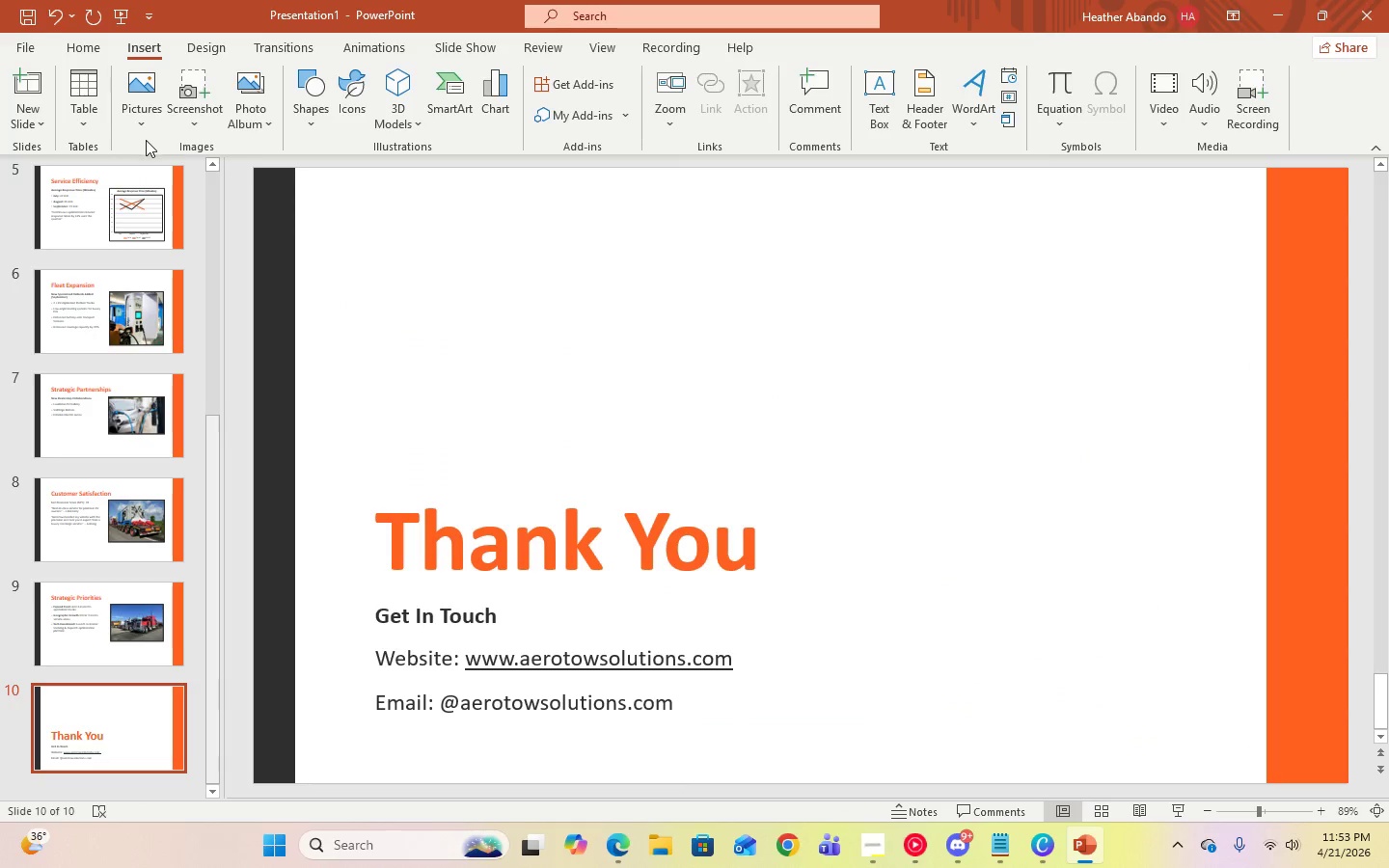 
left_click([145, 131])
 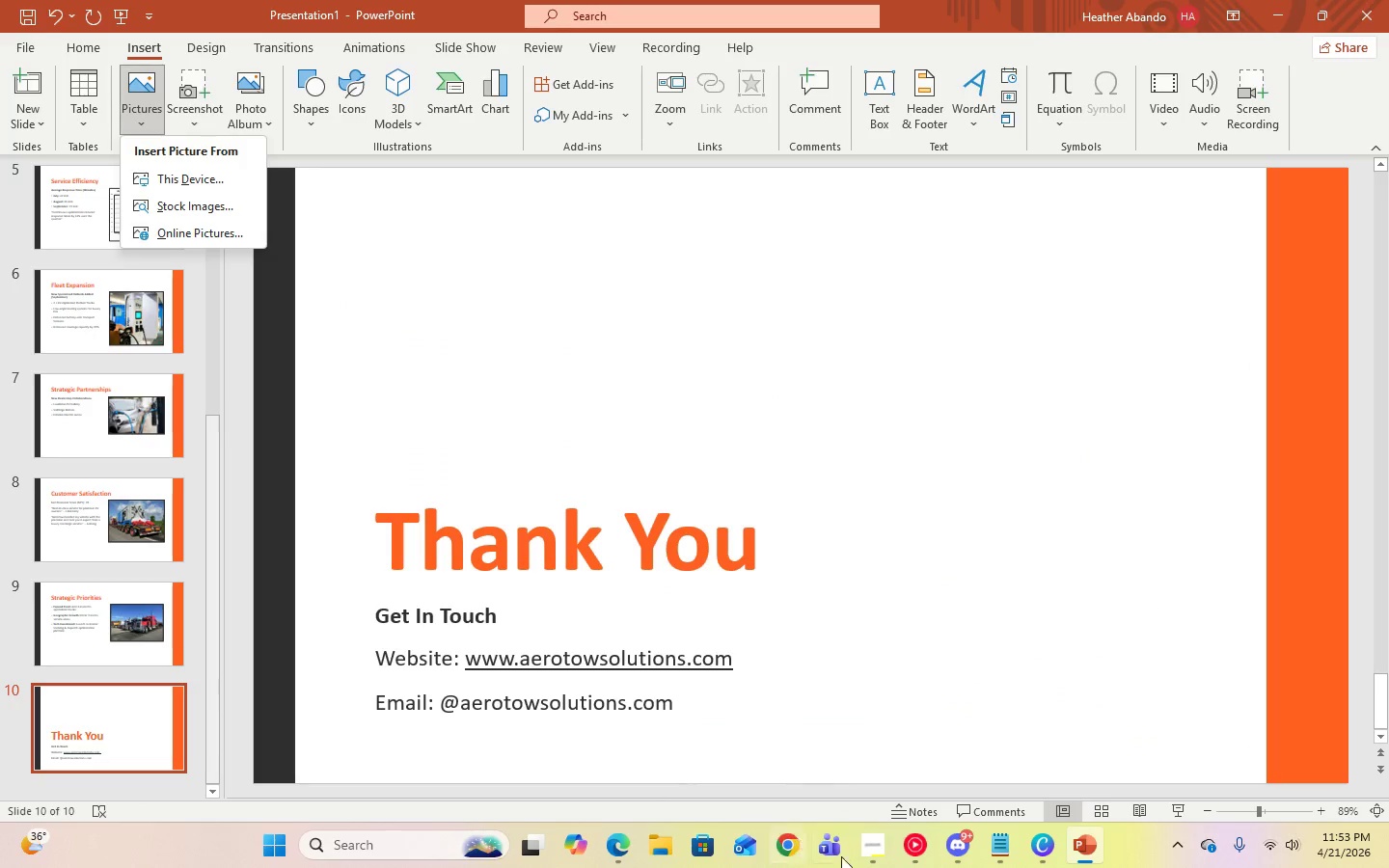 
left_click([876, 856])